 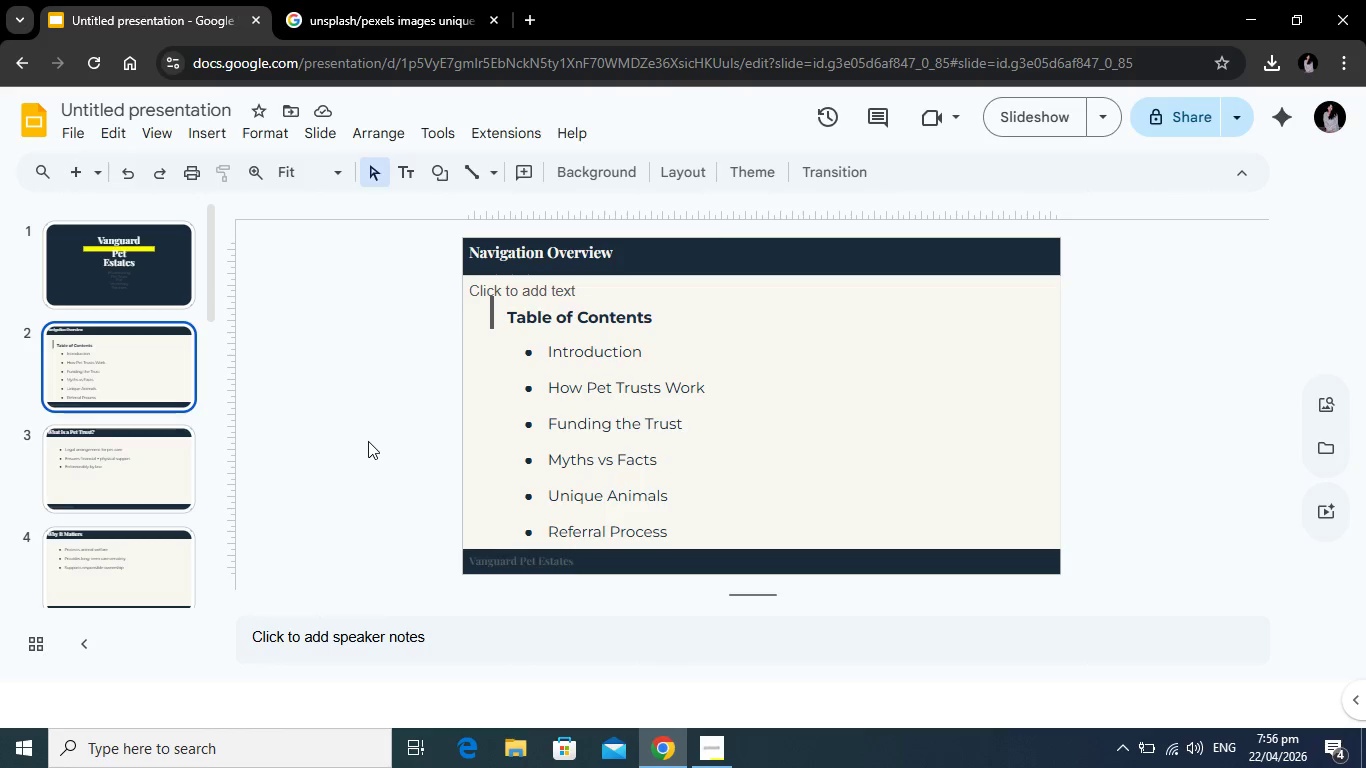 
left_click_drag(start_coordinate=[101, 274], to_coordinate=[107, 272])
 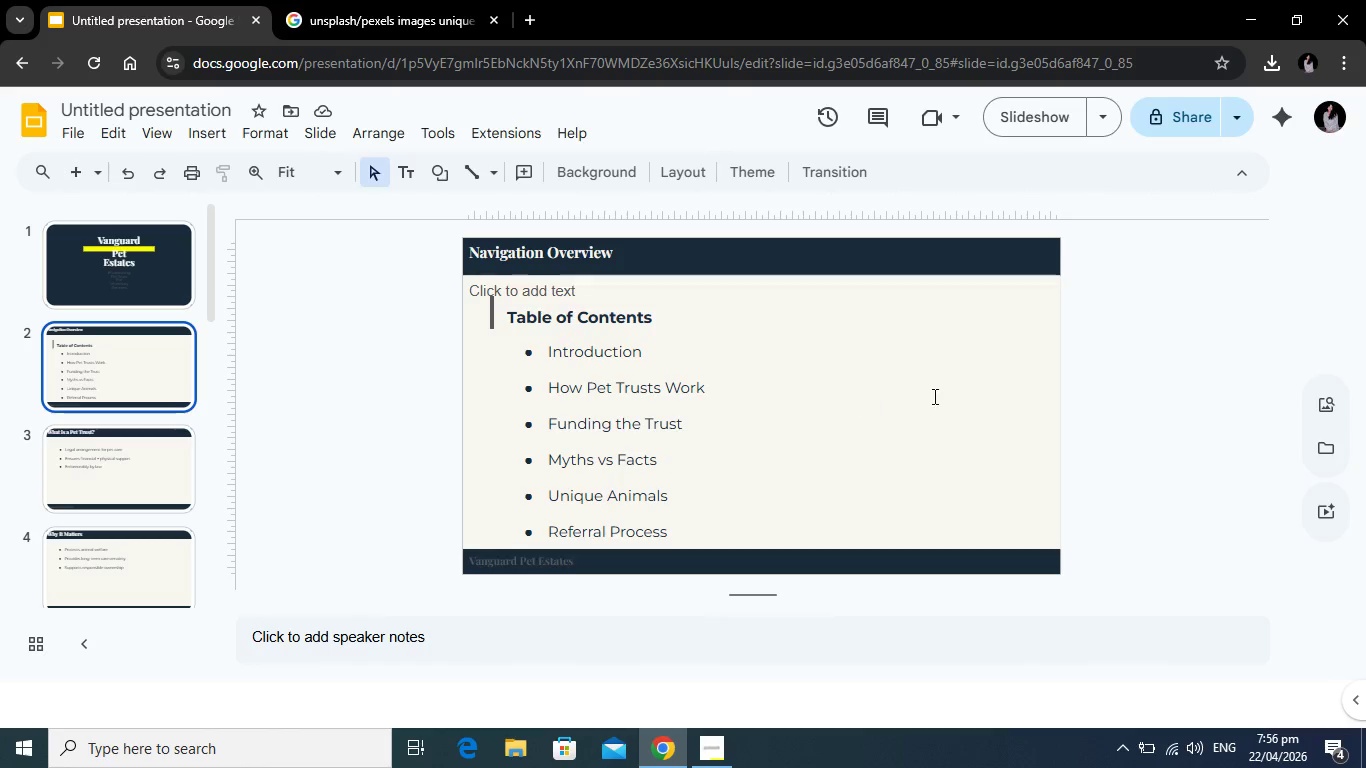 
wait(6.58)
 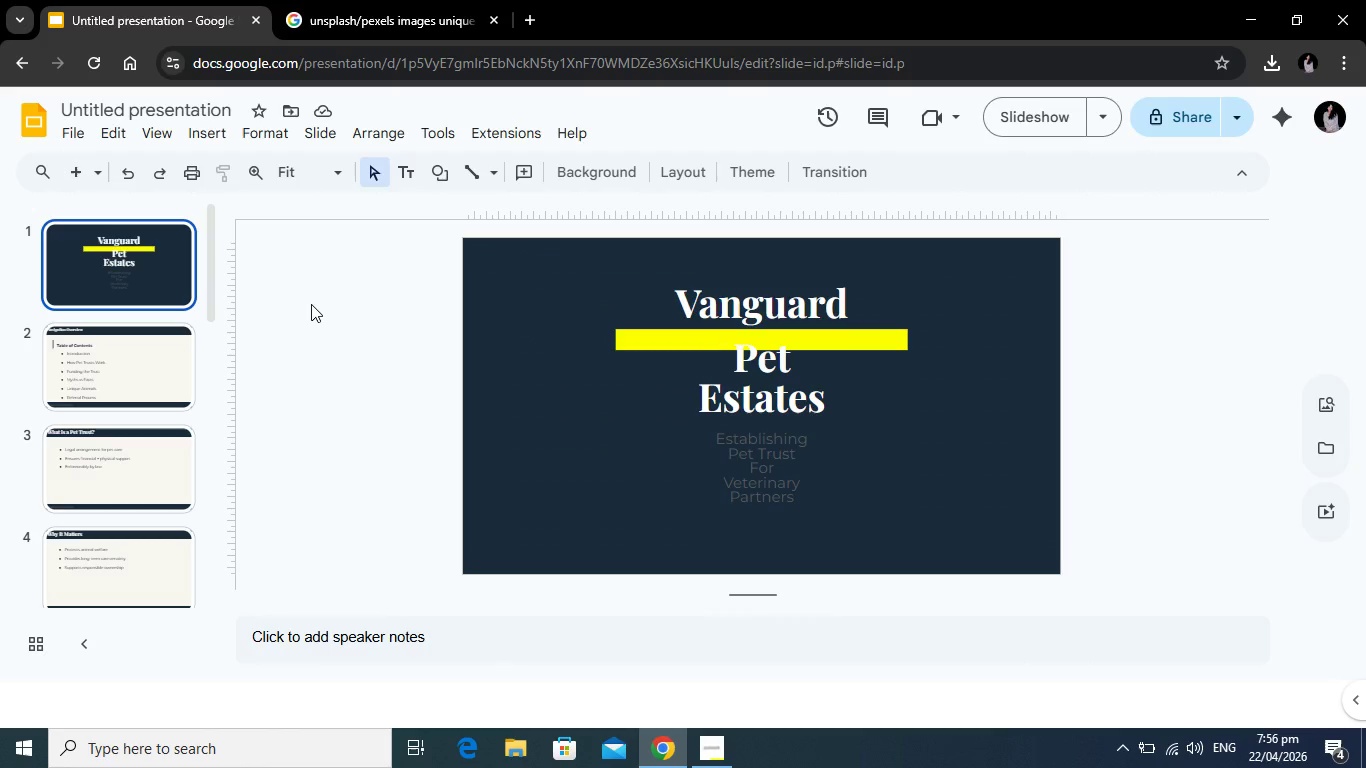 
left_click([109, 489])
 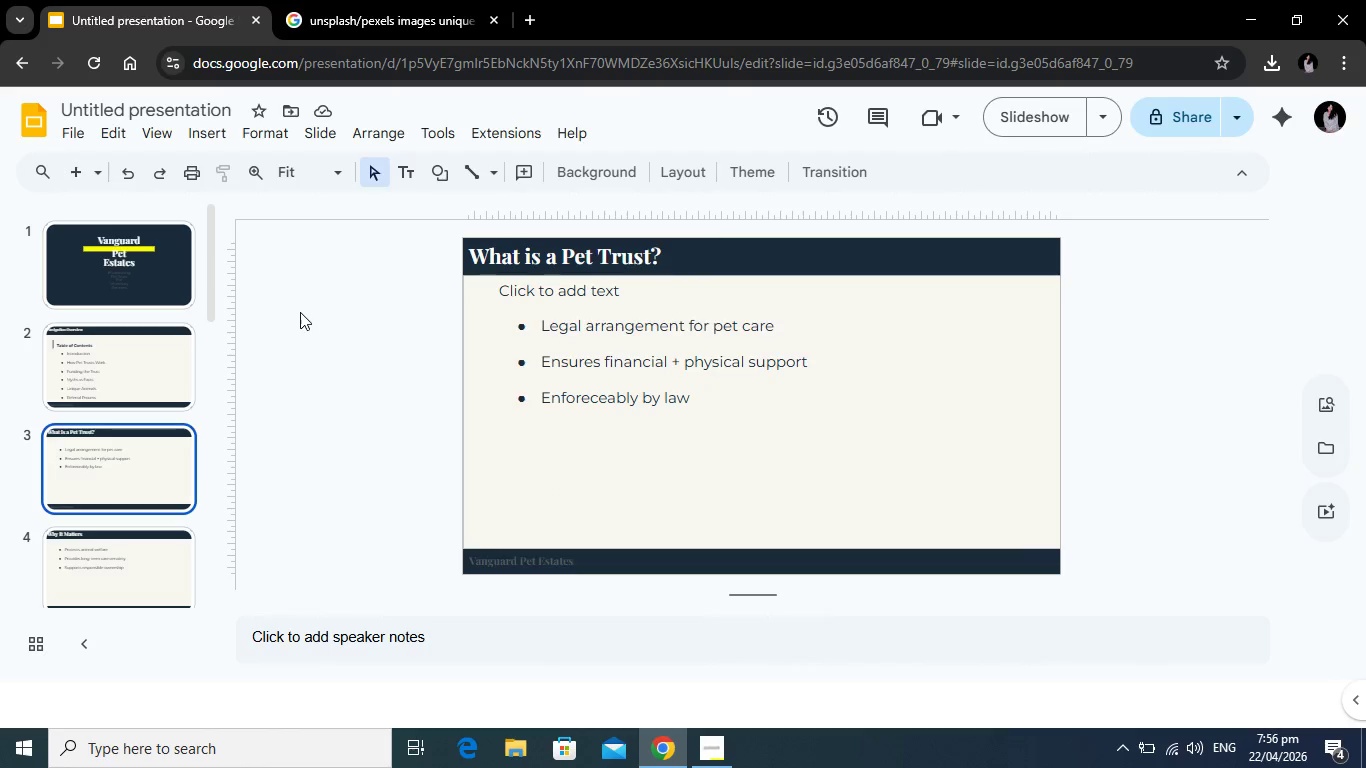 
key(Alt+Tab)